 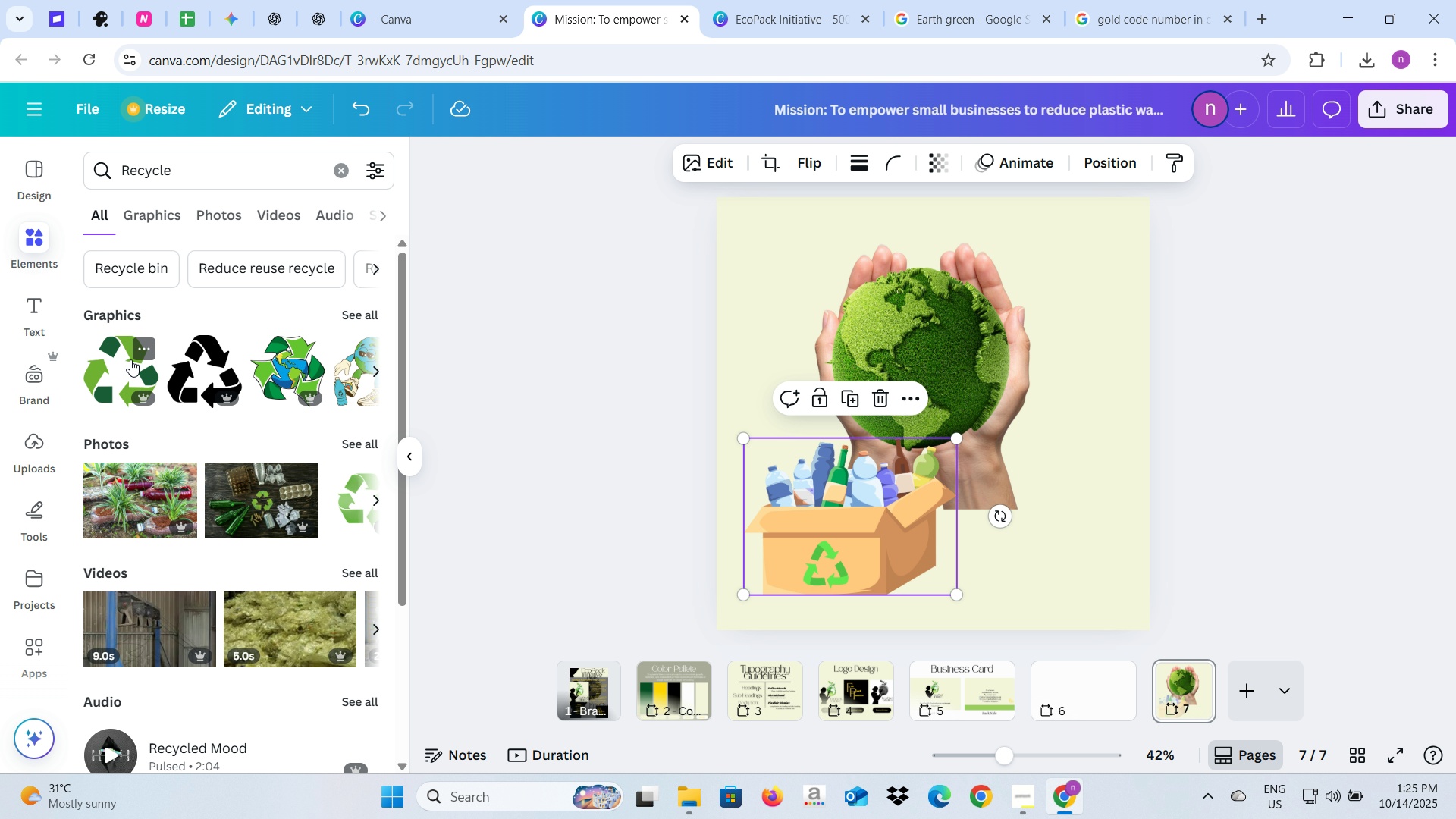 
left_click_drag(start_coordinate=[929, 393], to_coordinate=[1050, 504])
 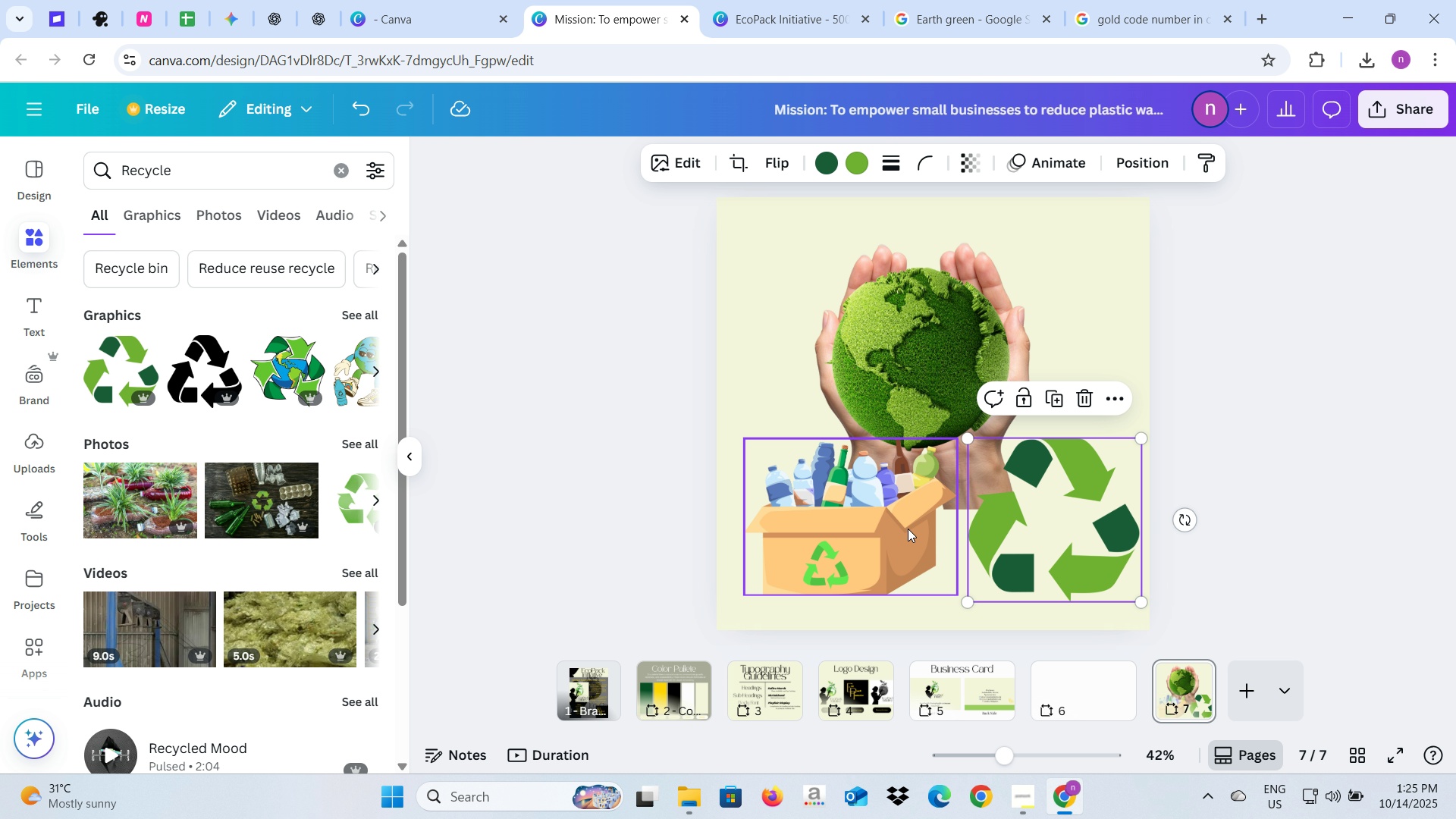 
left_click_drag(start_coordinate=[905, 530], to_coordinate=[929, 535])
 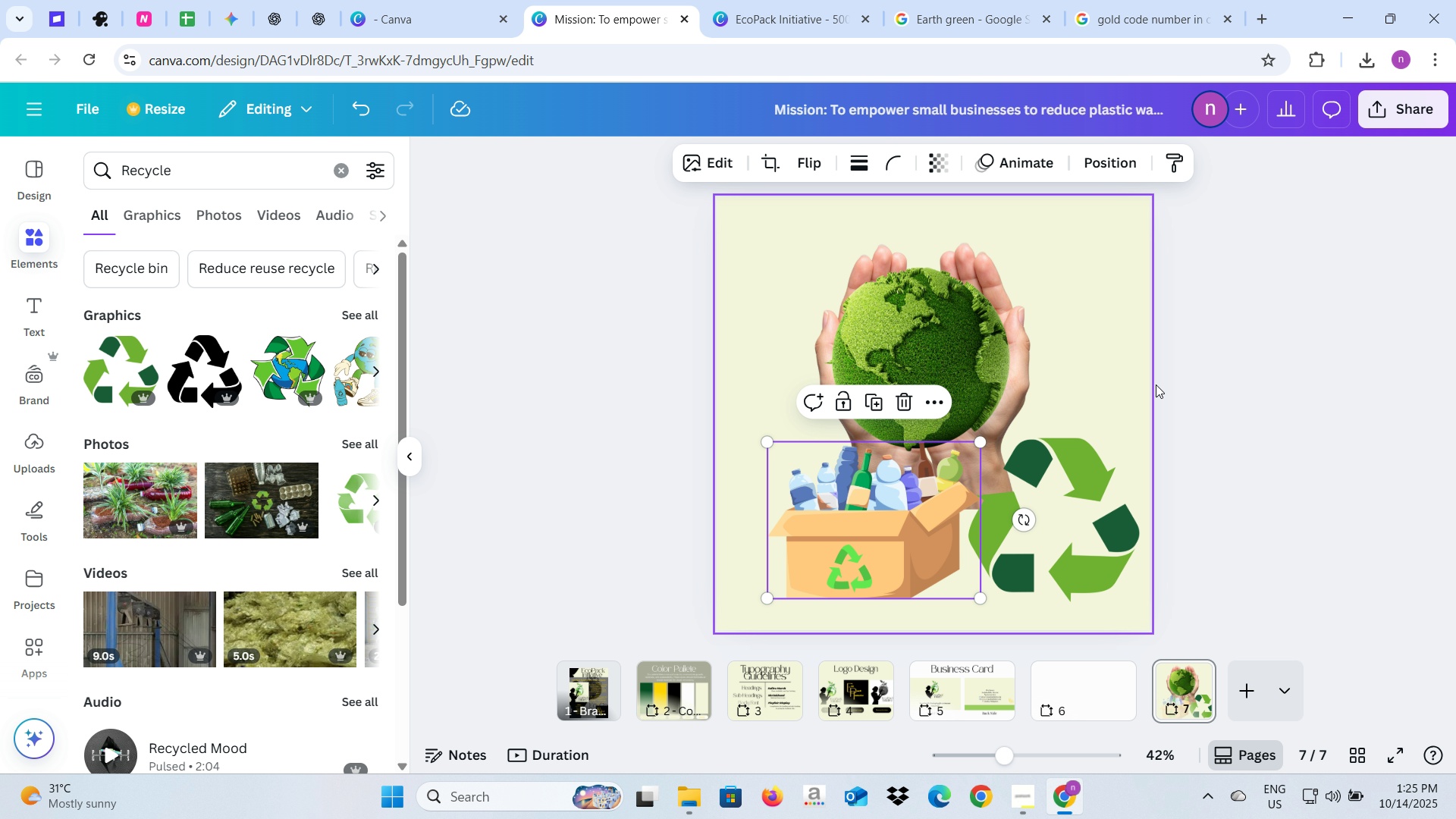 
left_click([1191, 377])
 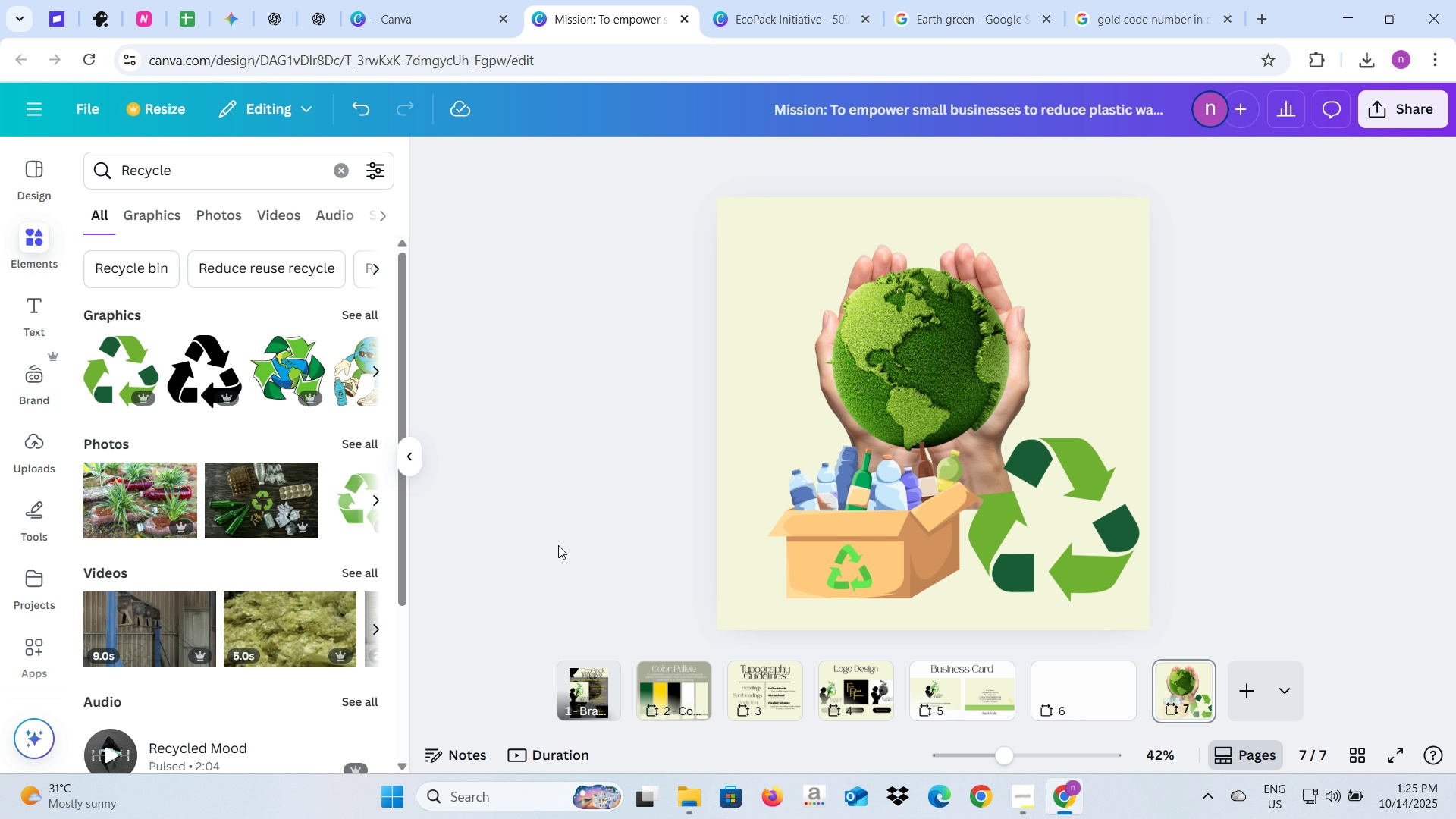 
left_click([334, 1])
 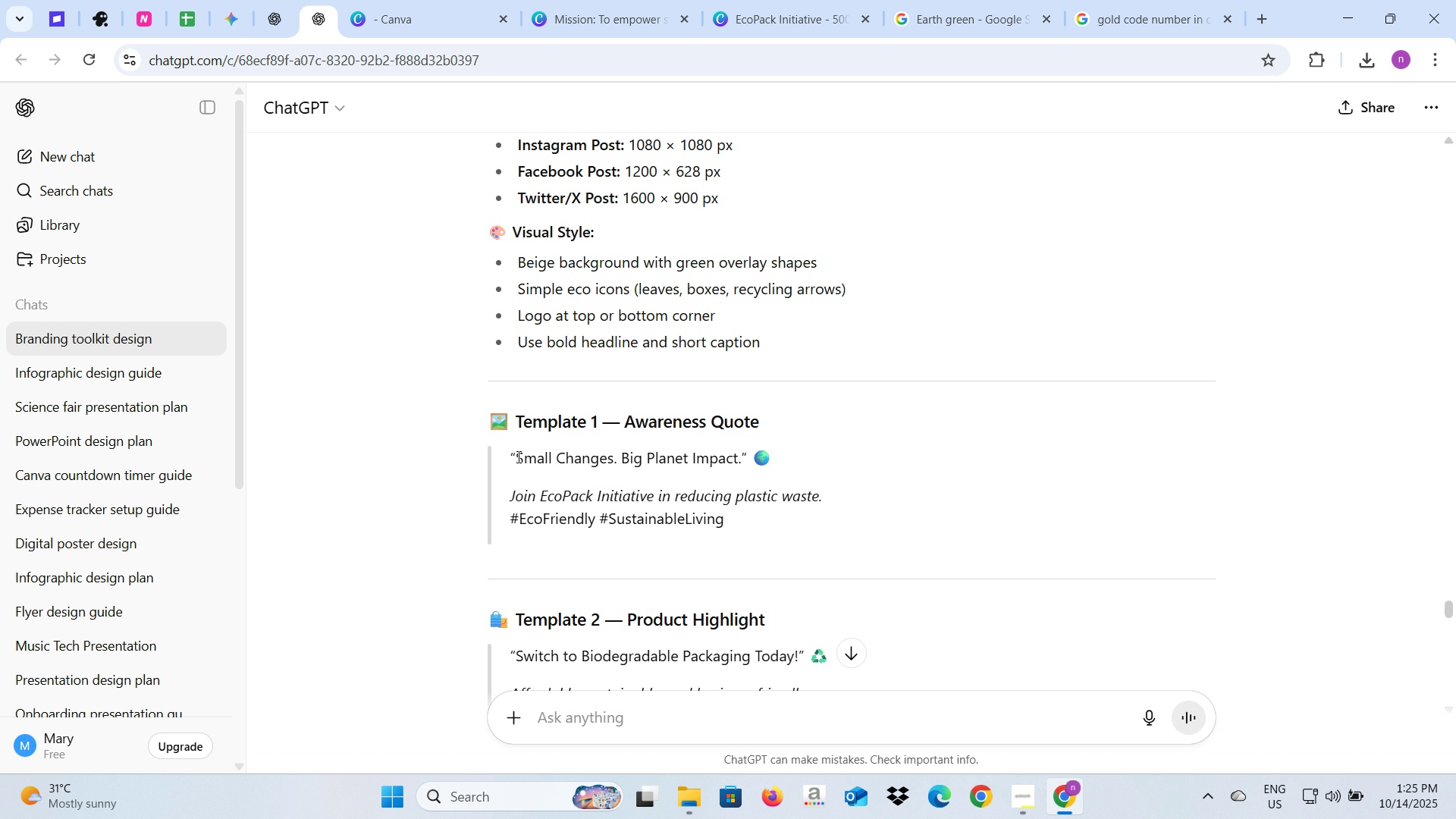 
left_click_drag(start_coordinate=[517, 457], to_coordinate=[736, 453])
 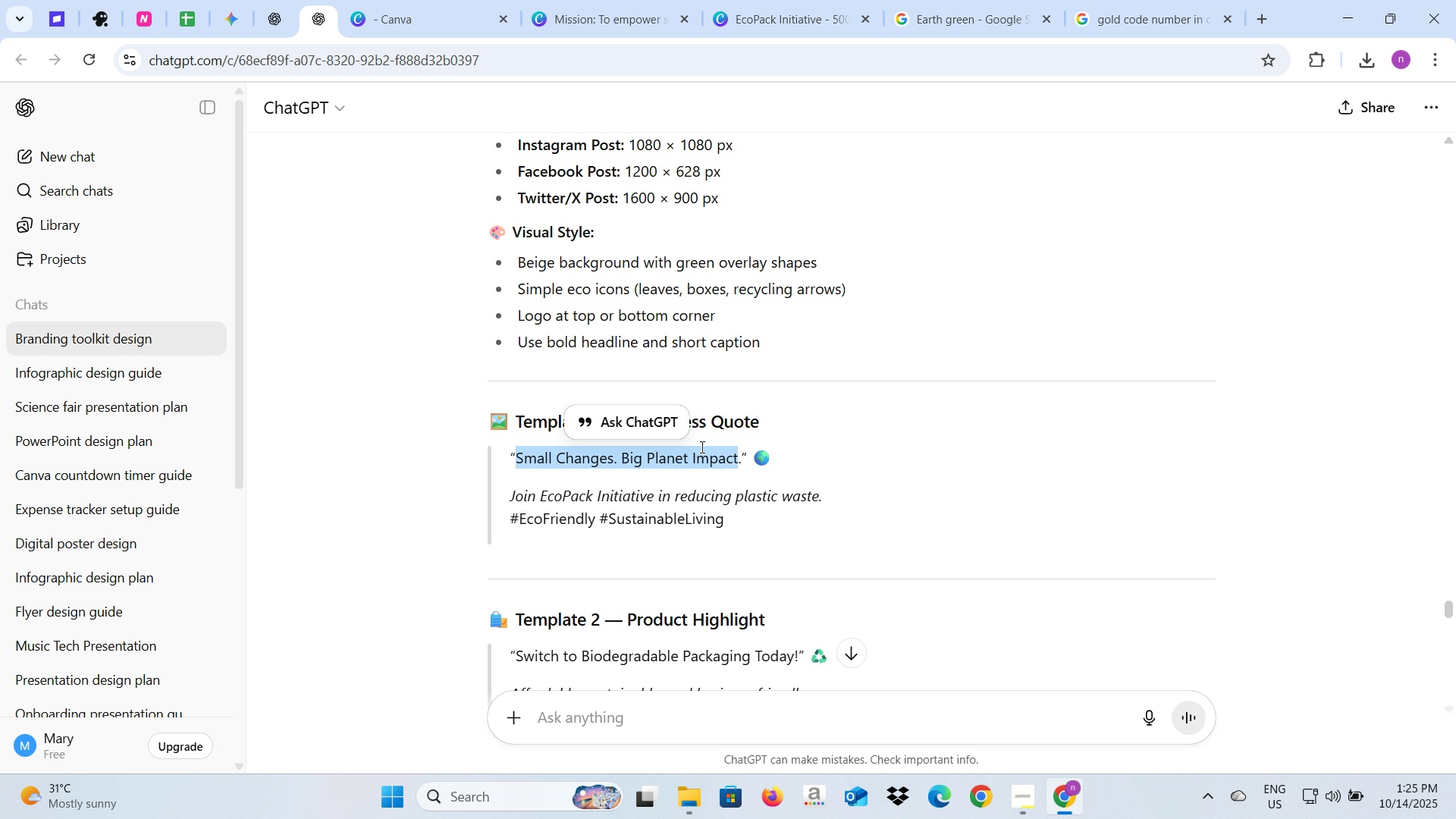 
key(Control+C)
 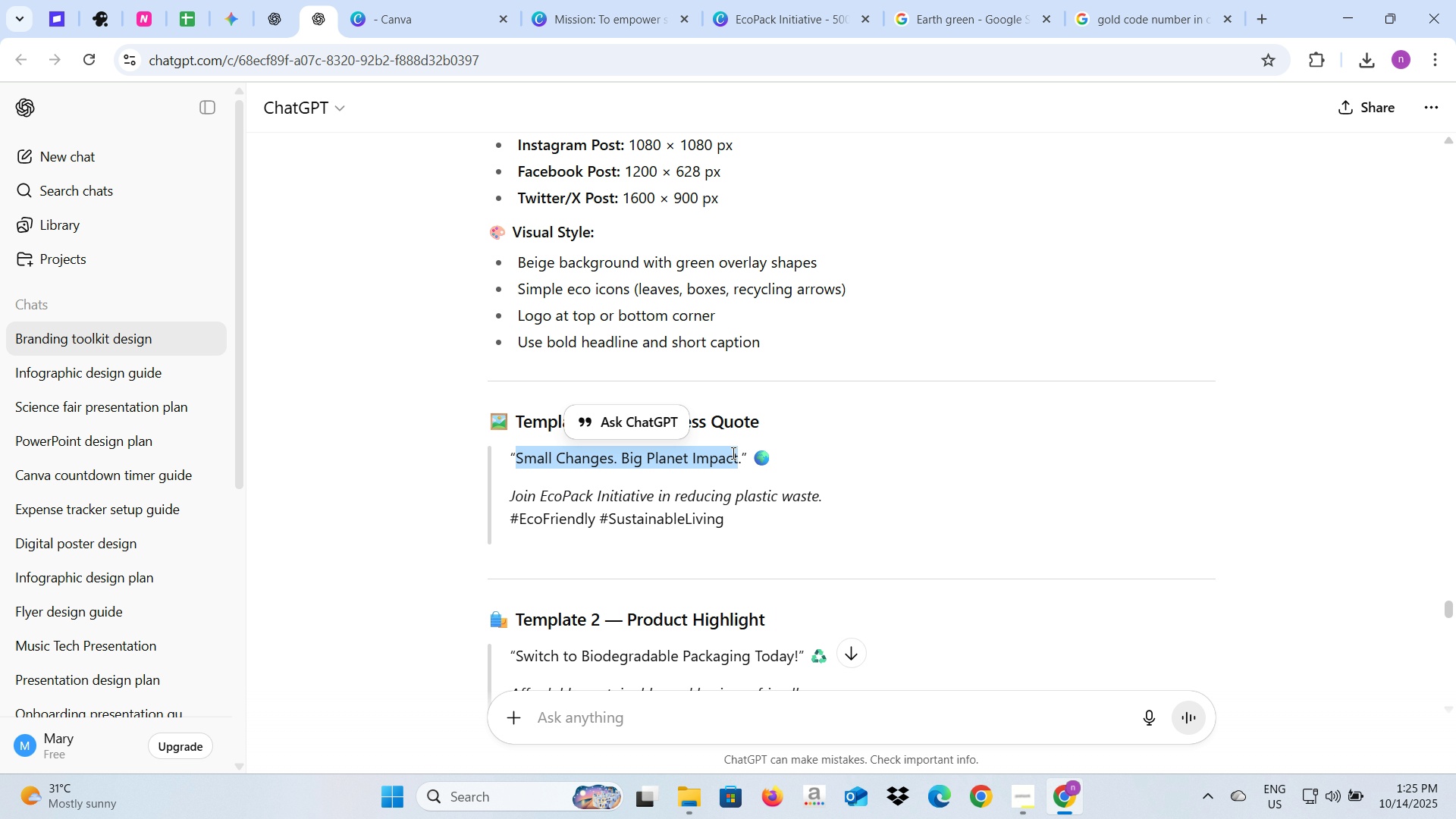 
key(Control+C)
 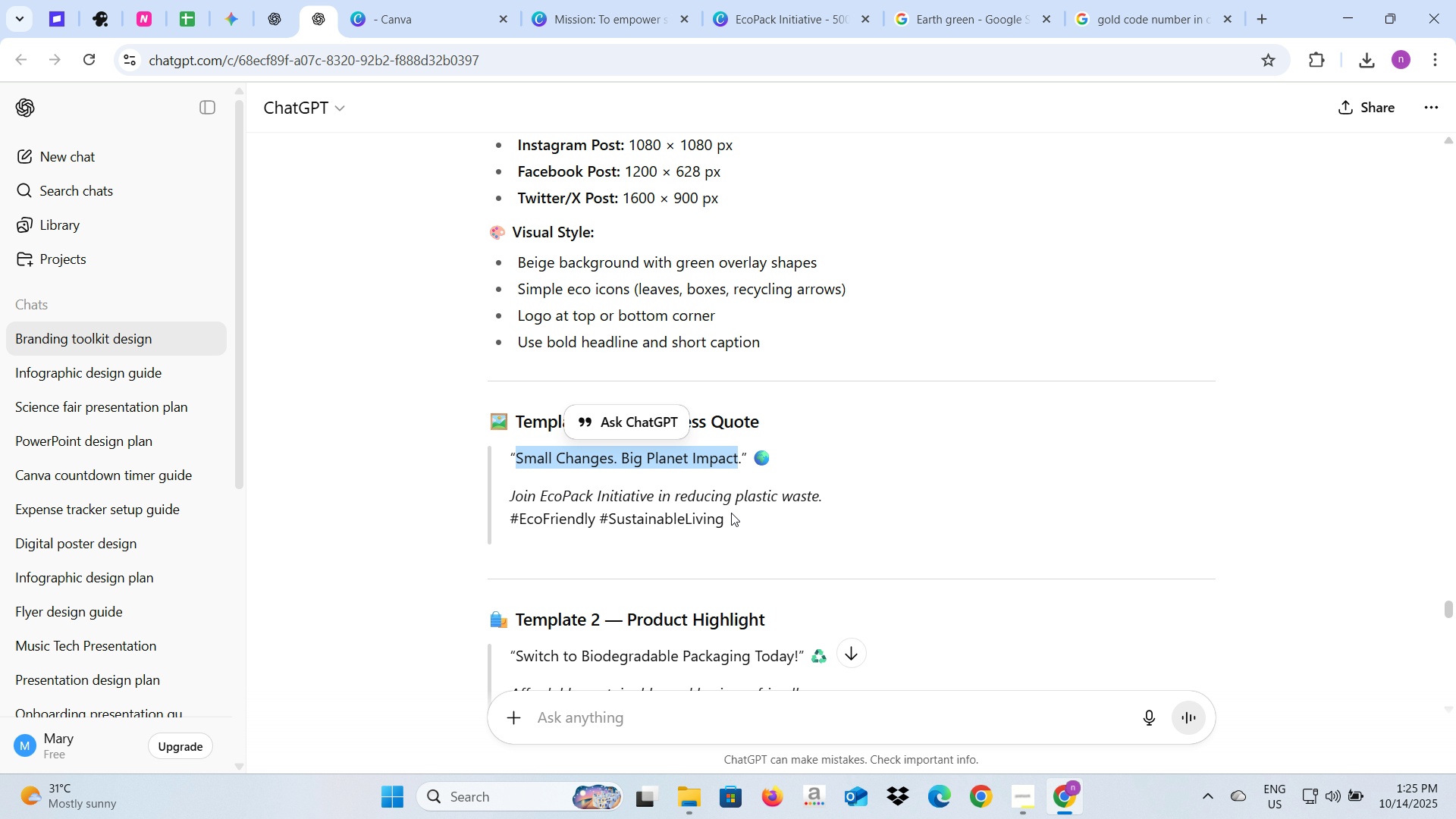 
key(Alt+AltLeft)
 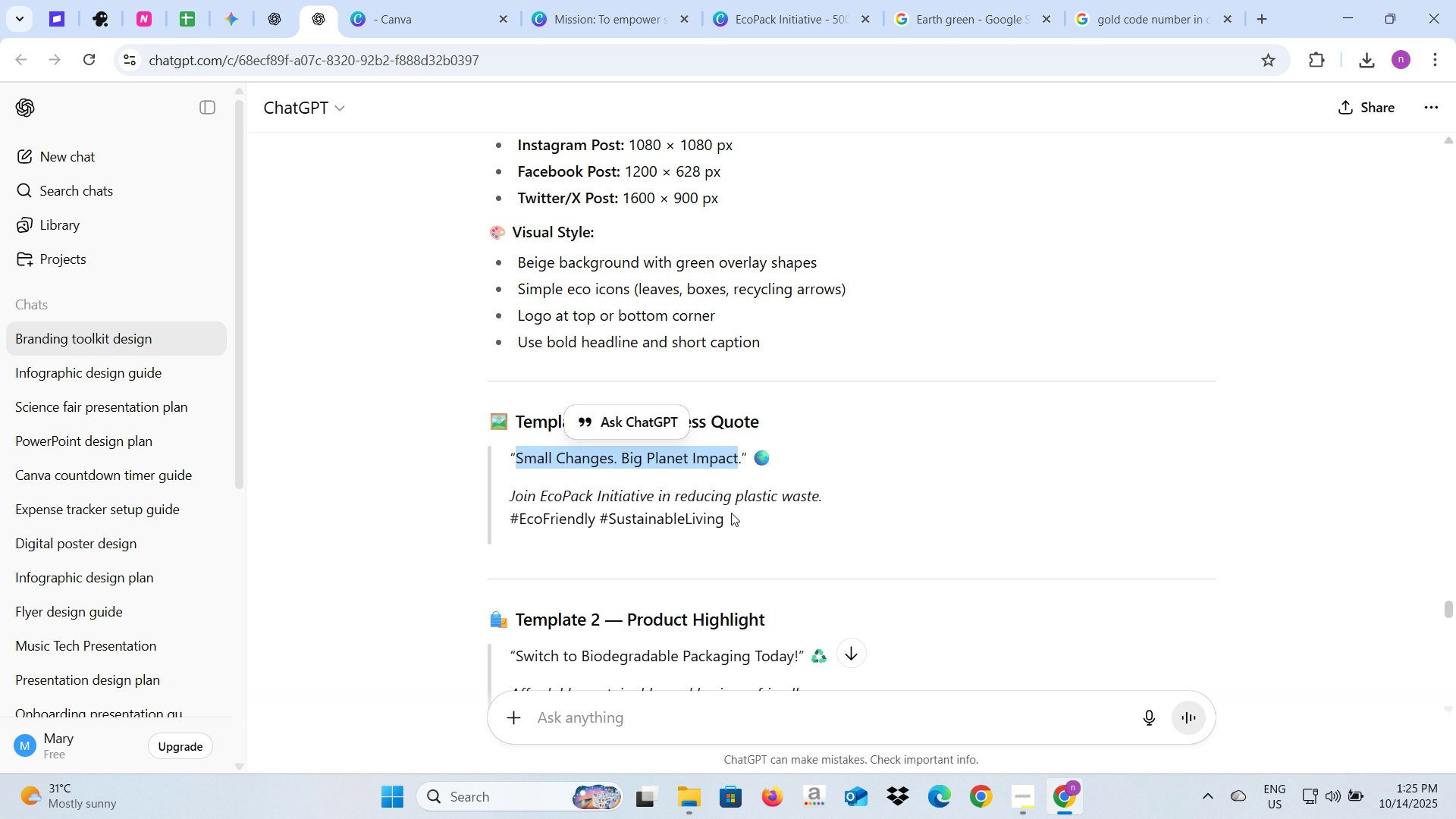 
key(Alt+Tab)